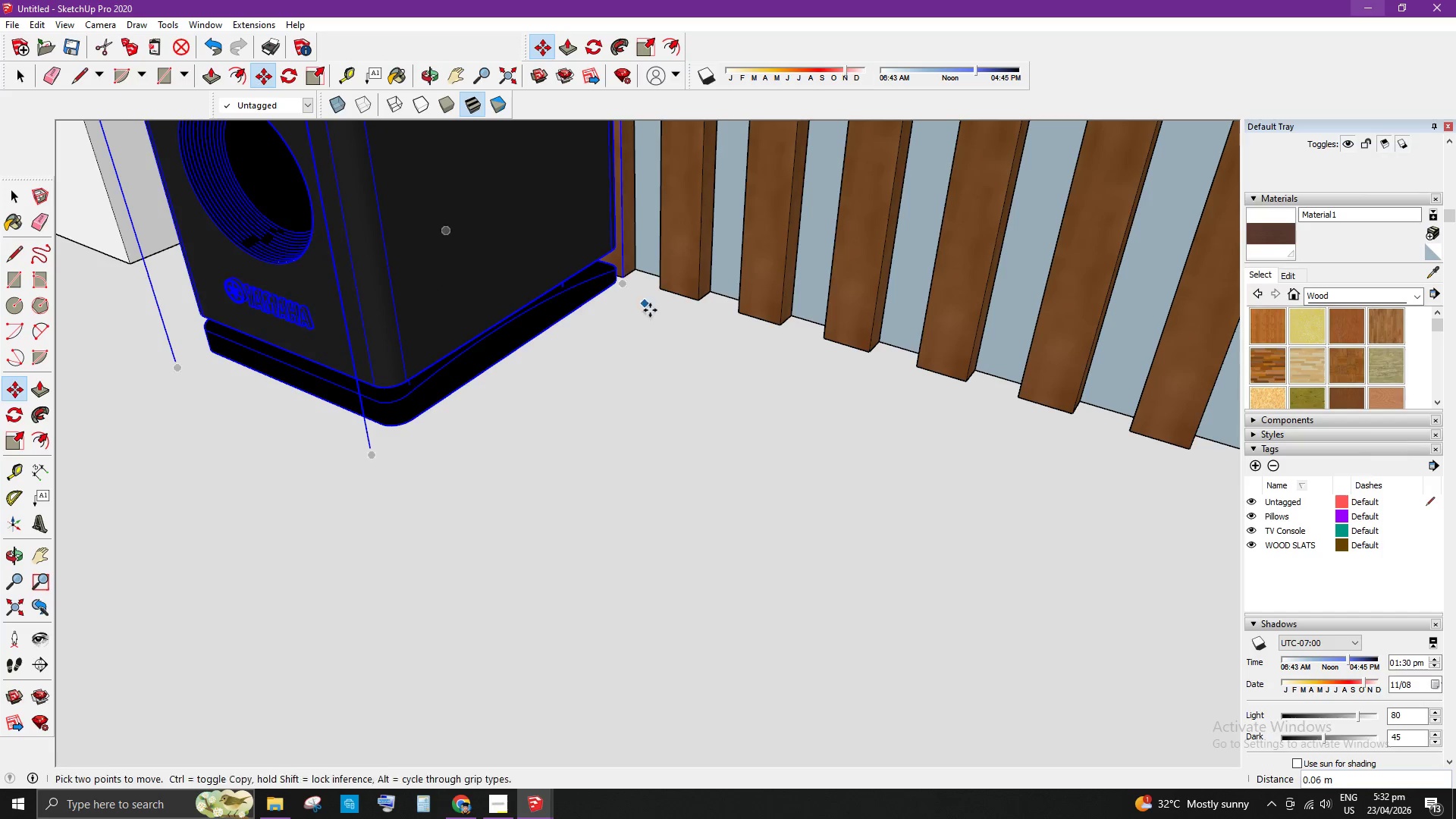 
key(Space)
 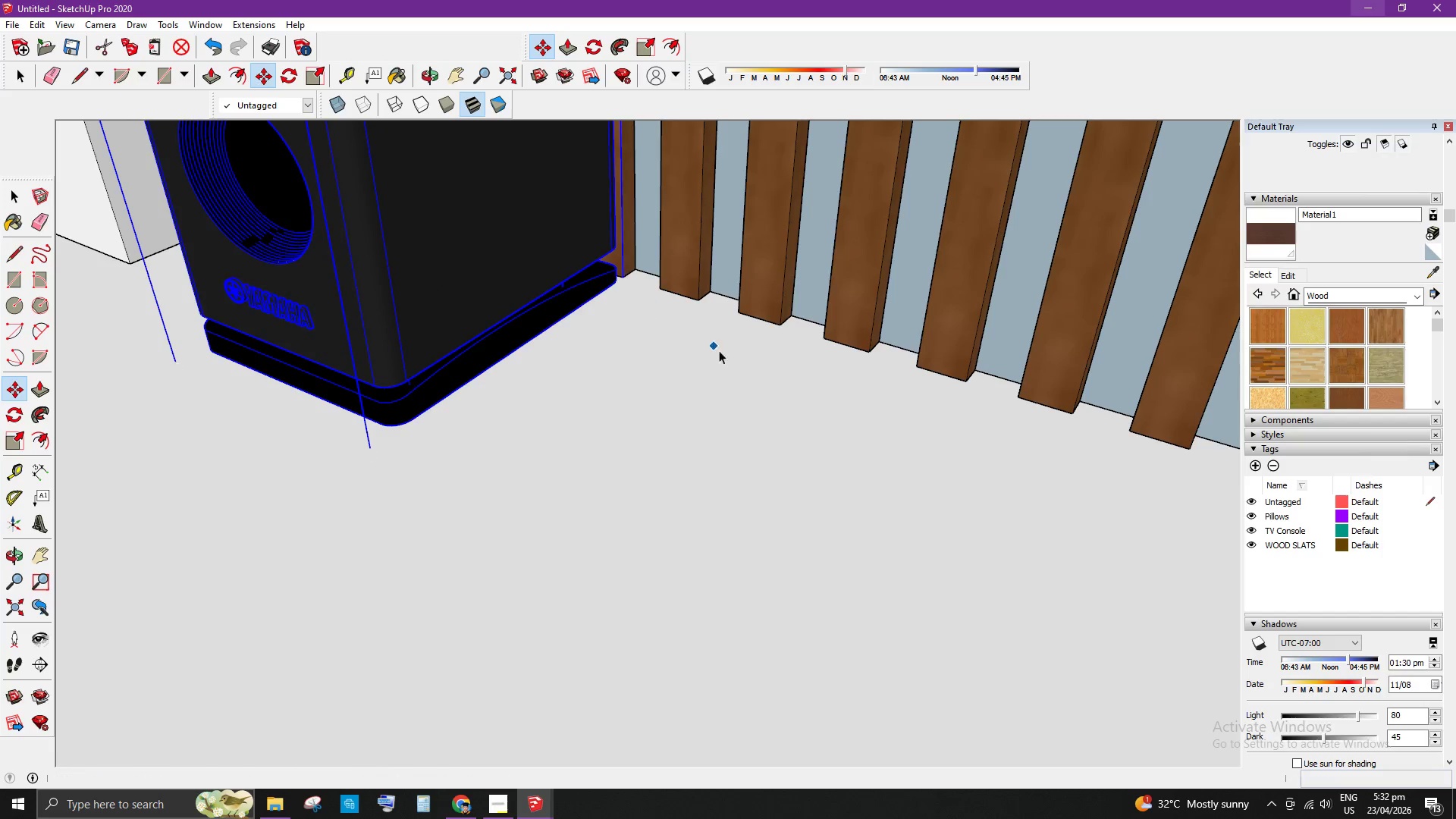 
scroll: coordinate [777, 370], scroll_direction: down, amount: 36.0
 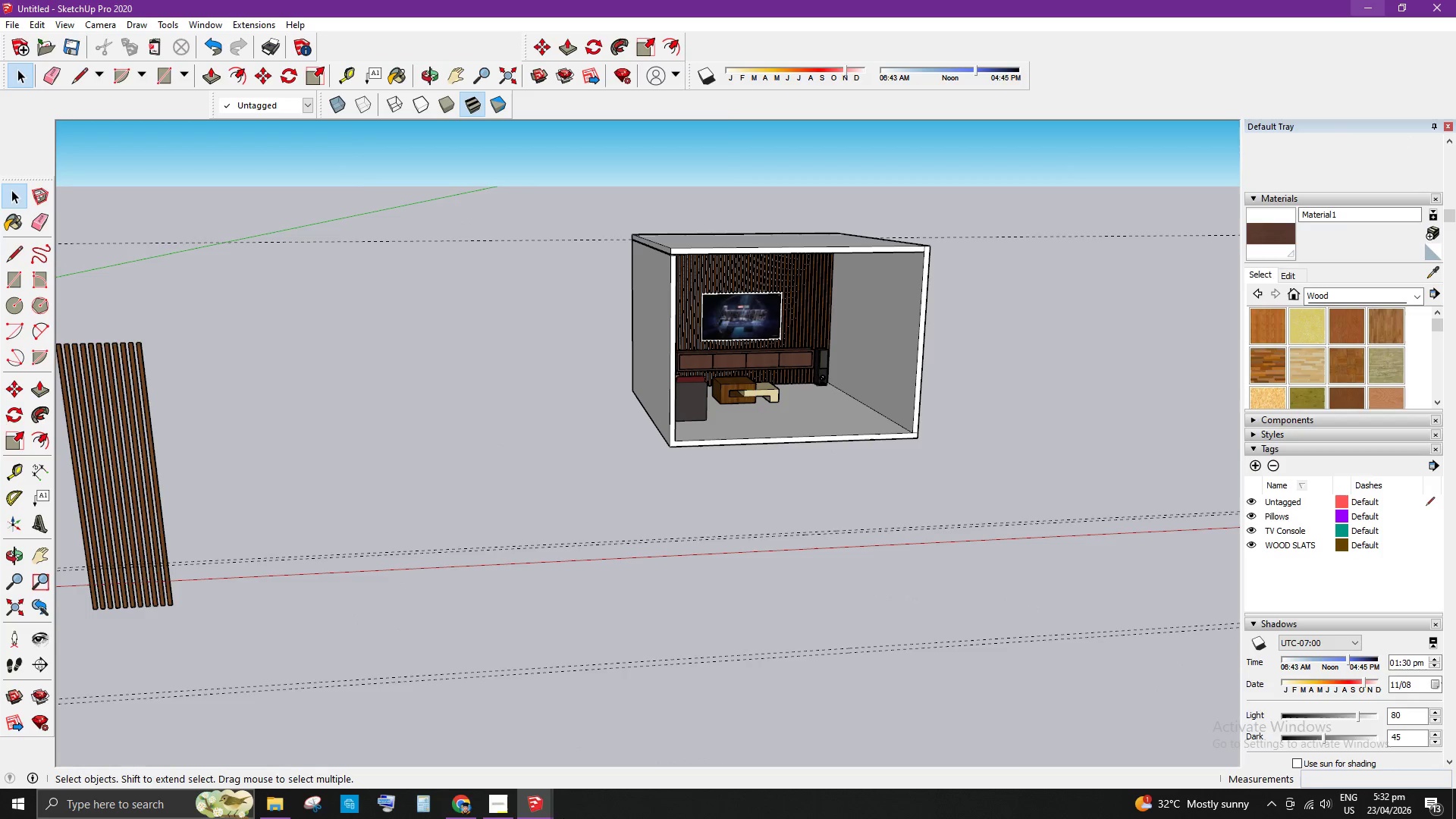 
left_click([507, 802])